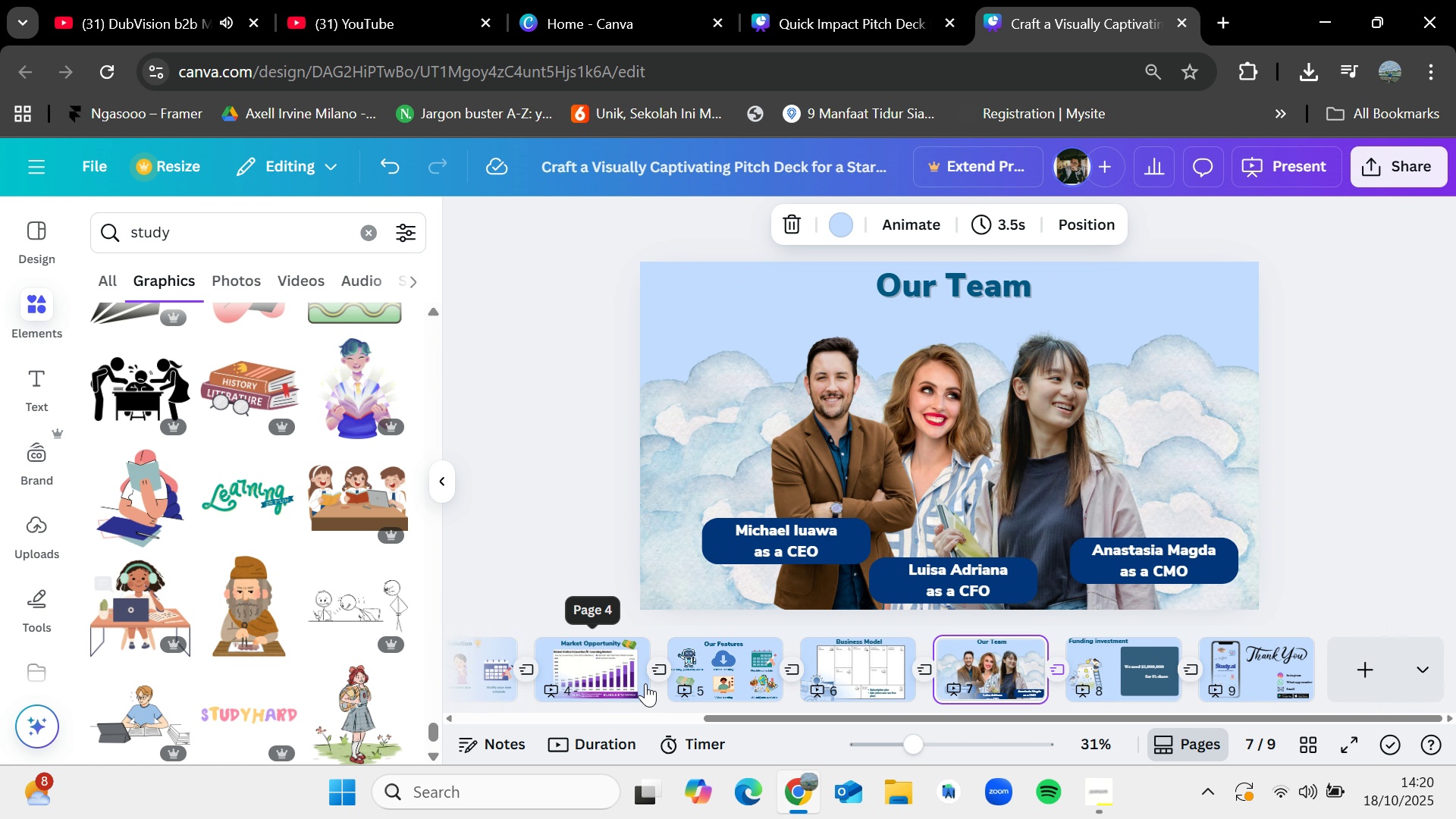 
key(ArrowLeft)
 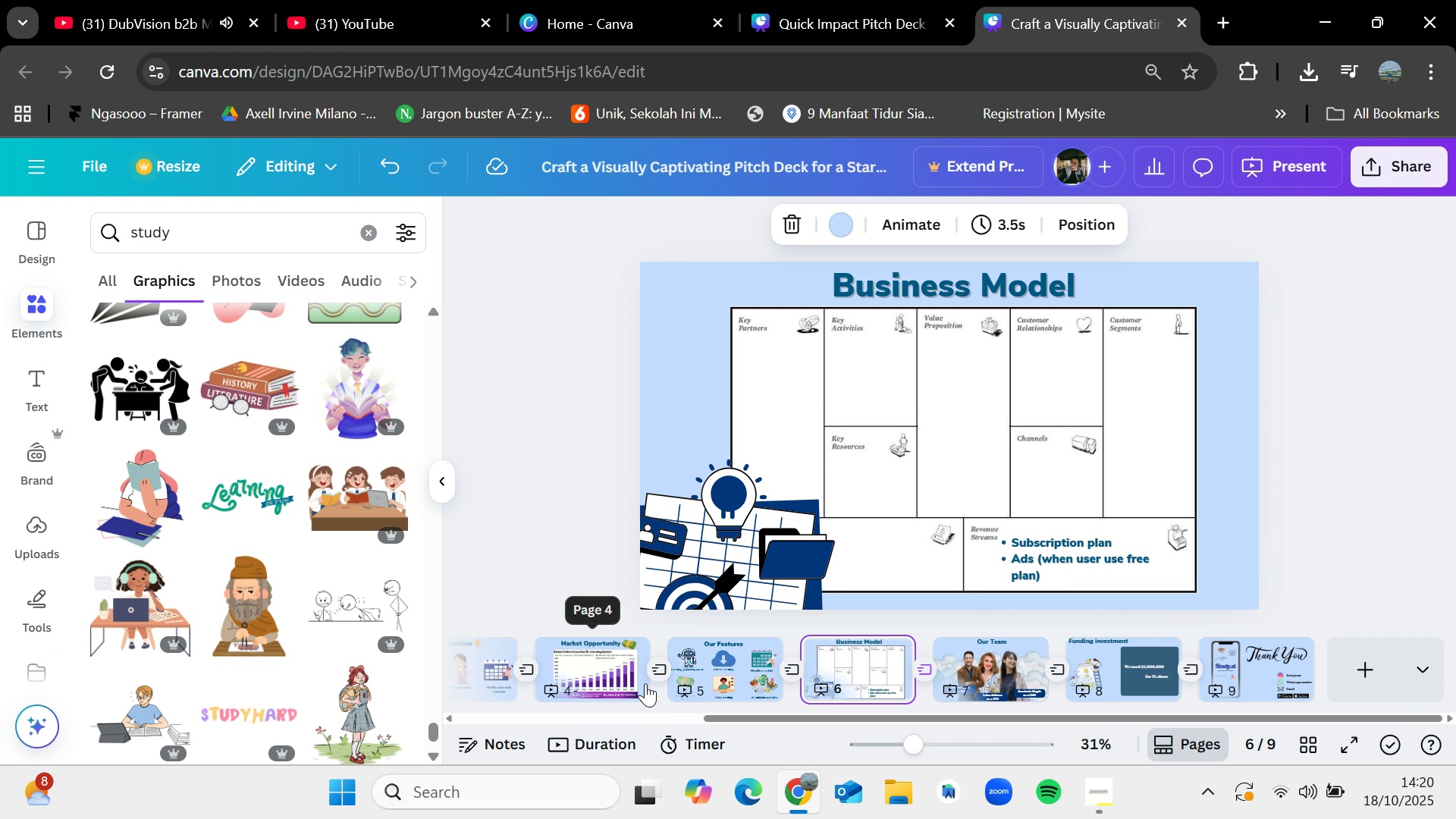 
key(ArrowLeft)
 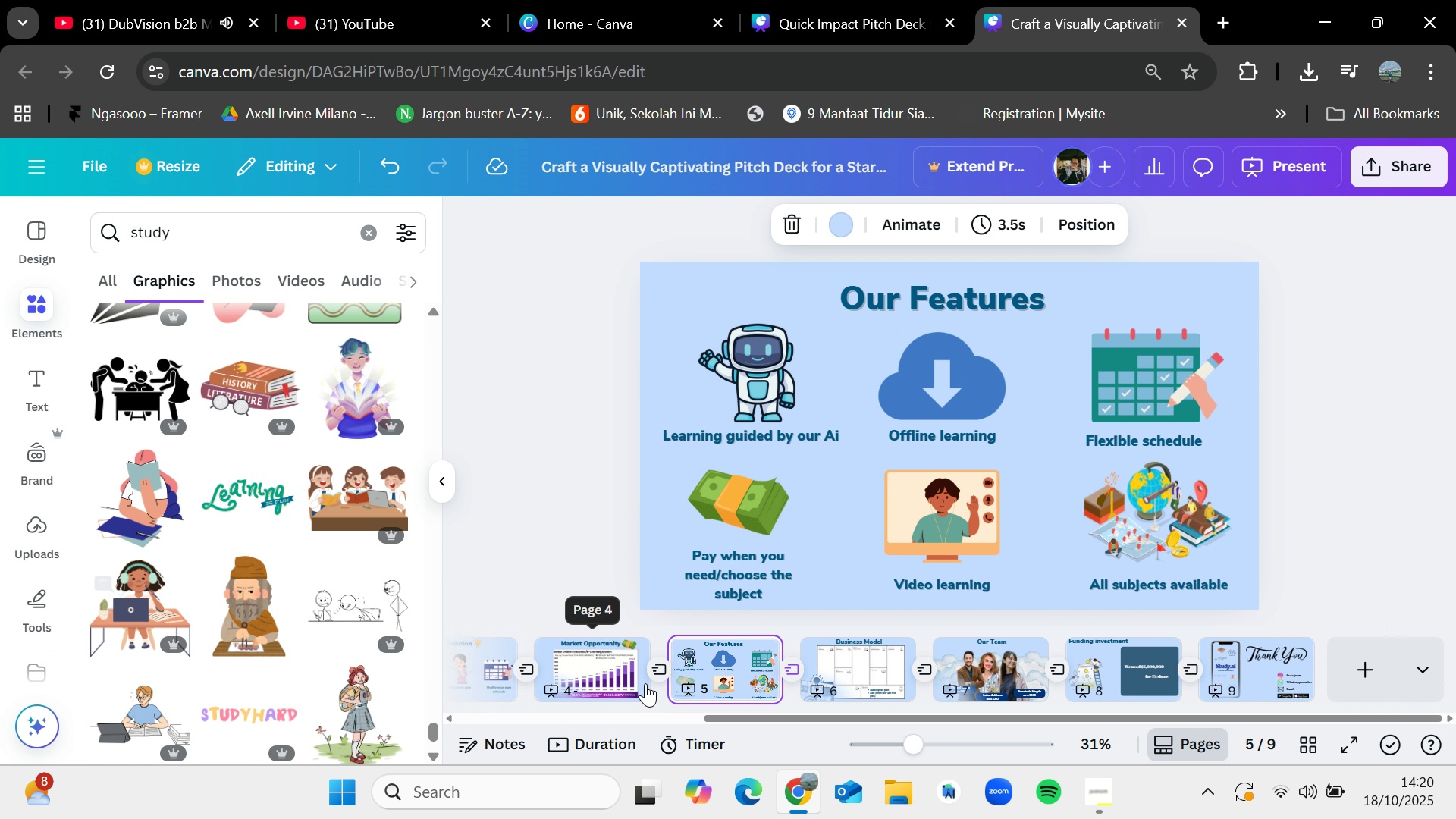 
key(ArrowLeft)
 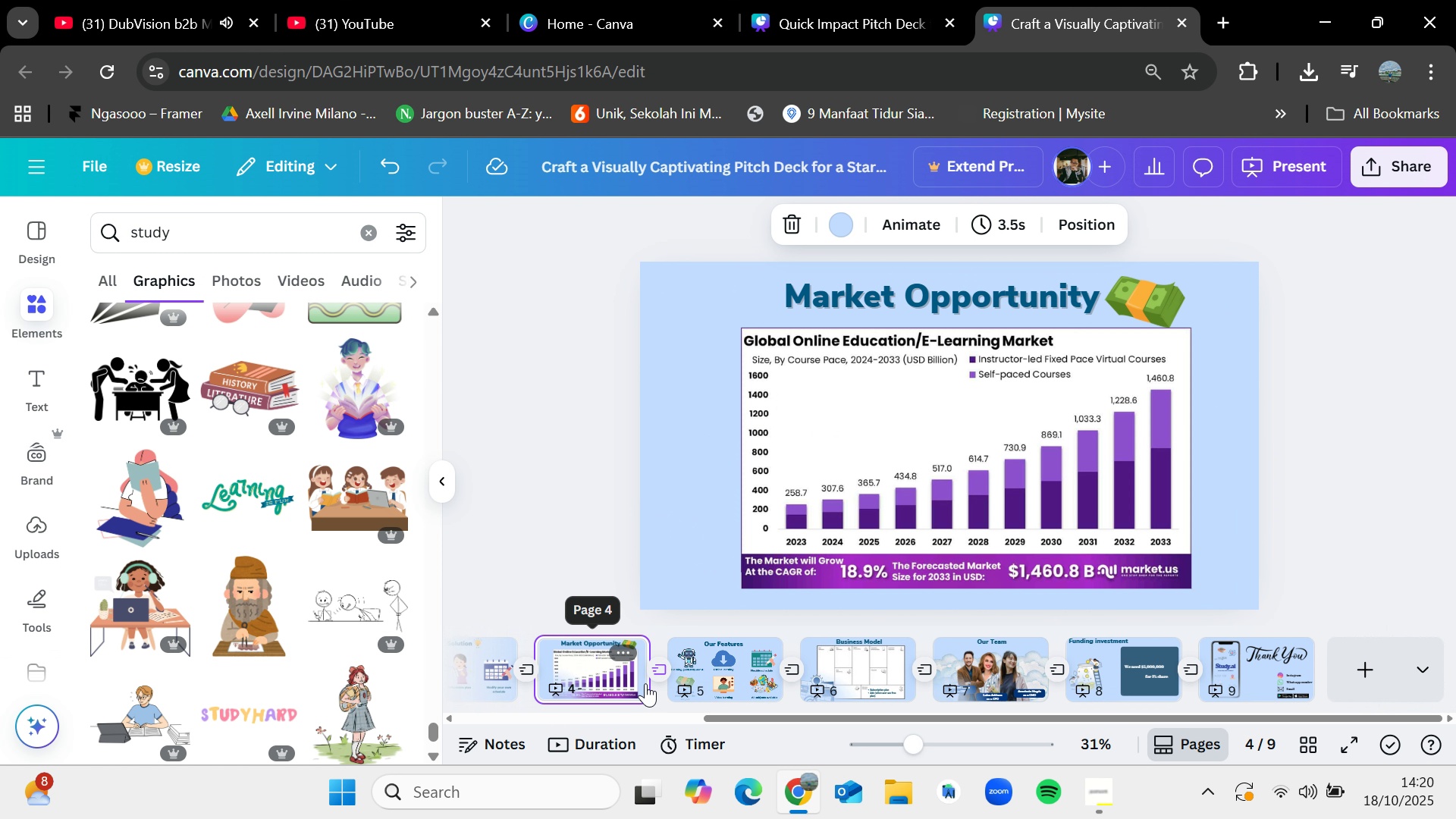 
key(ArrowLeft)
 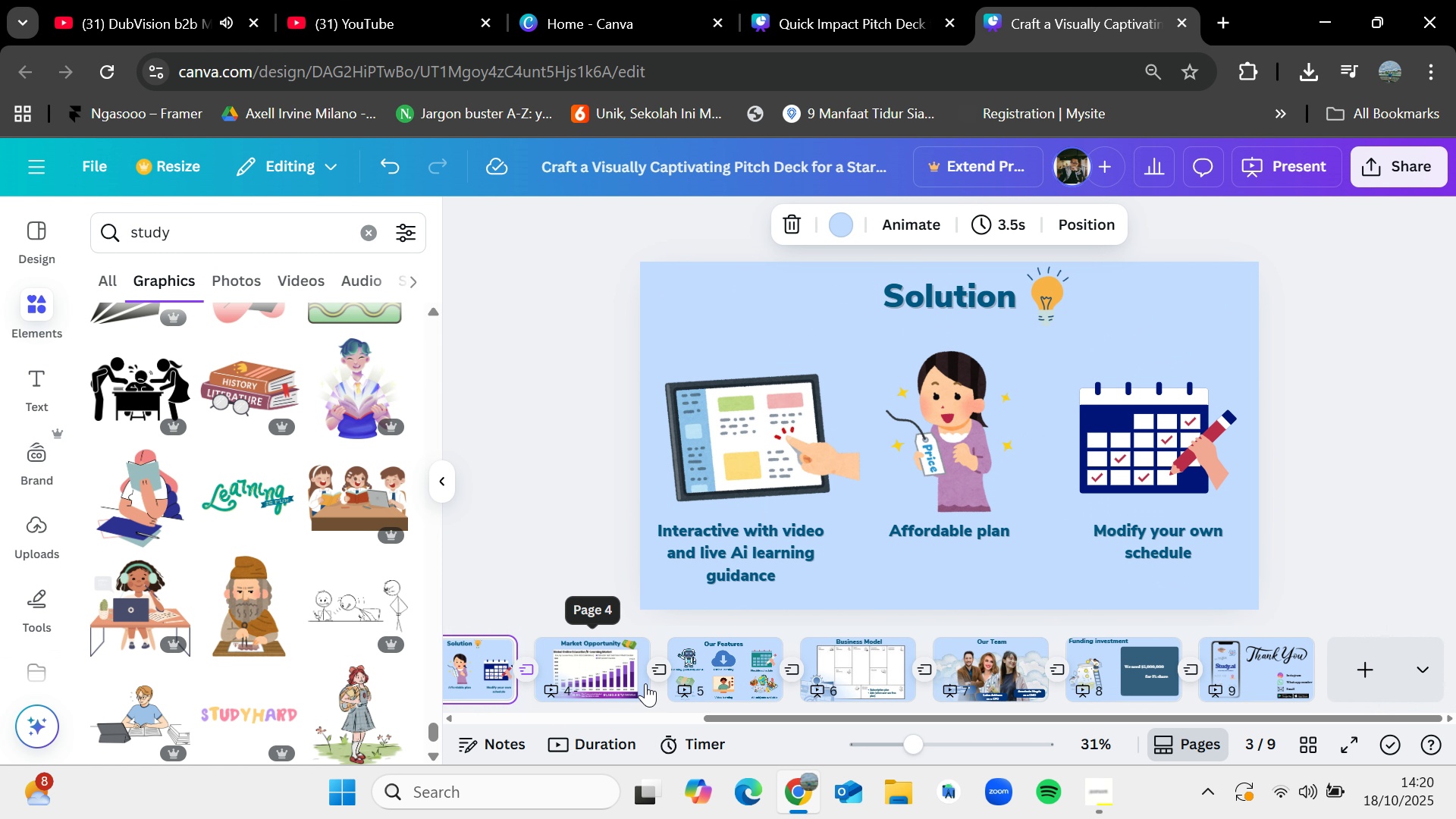 
key(ArrowLeft)
 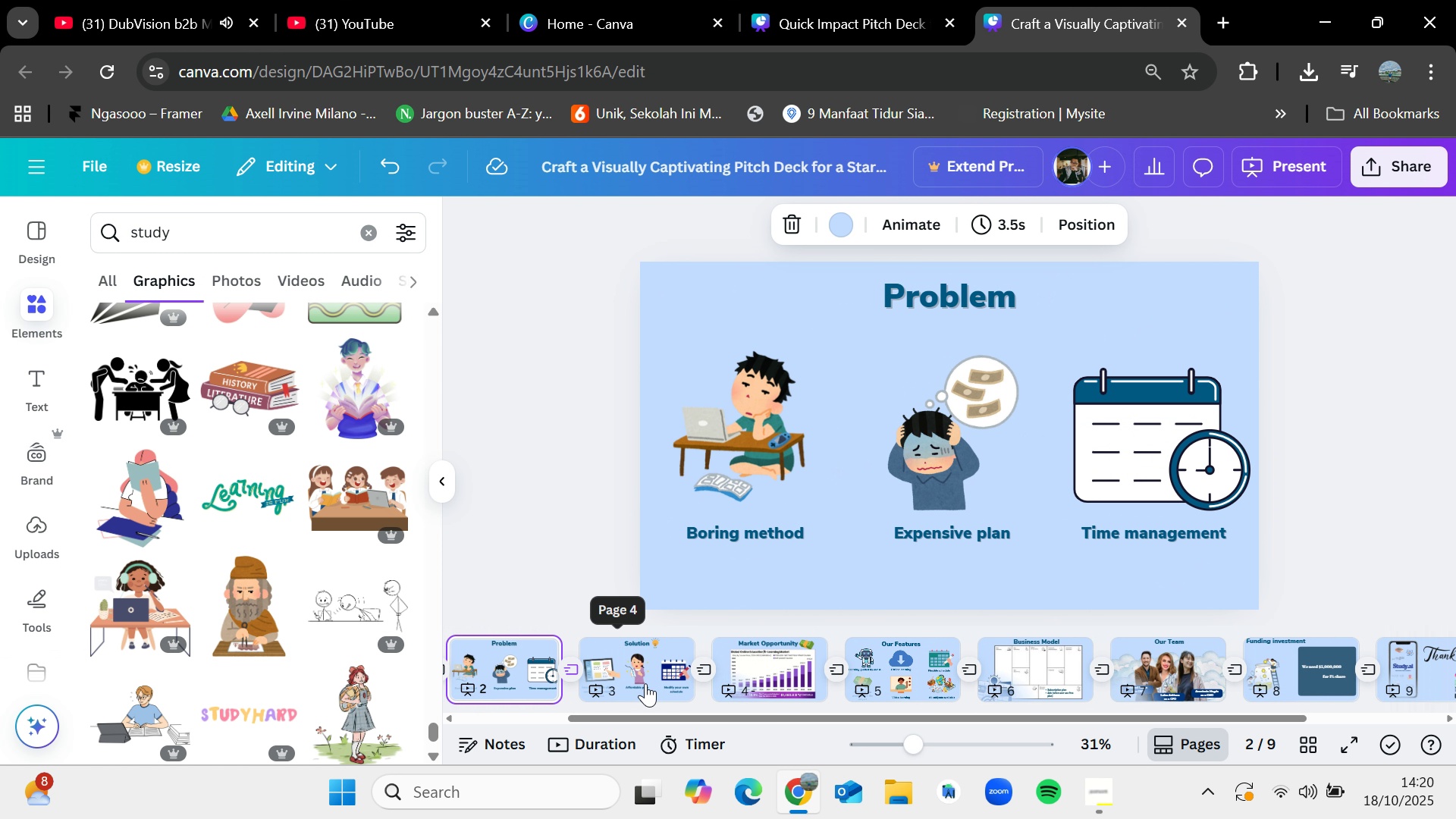 
key(ArrowLeft)
 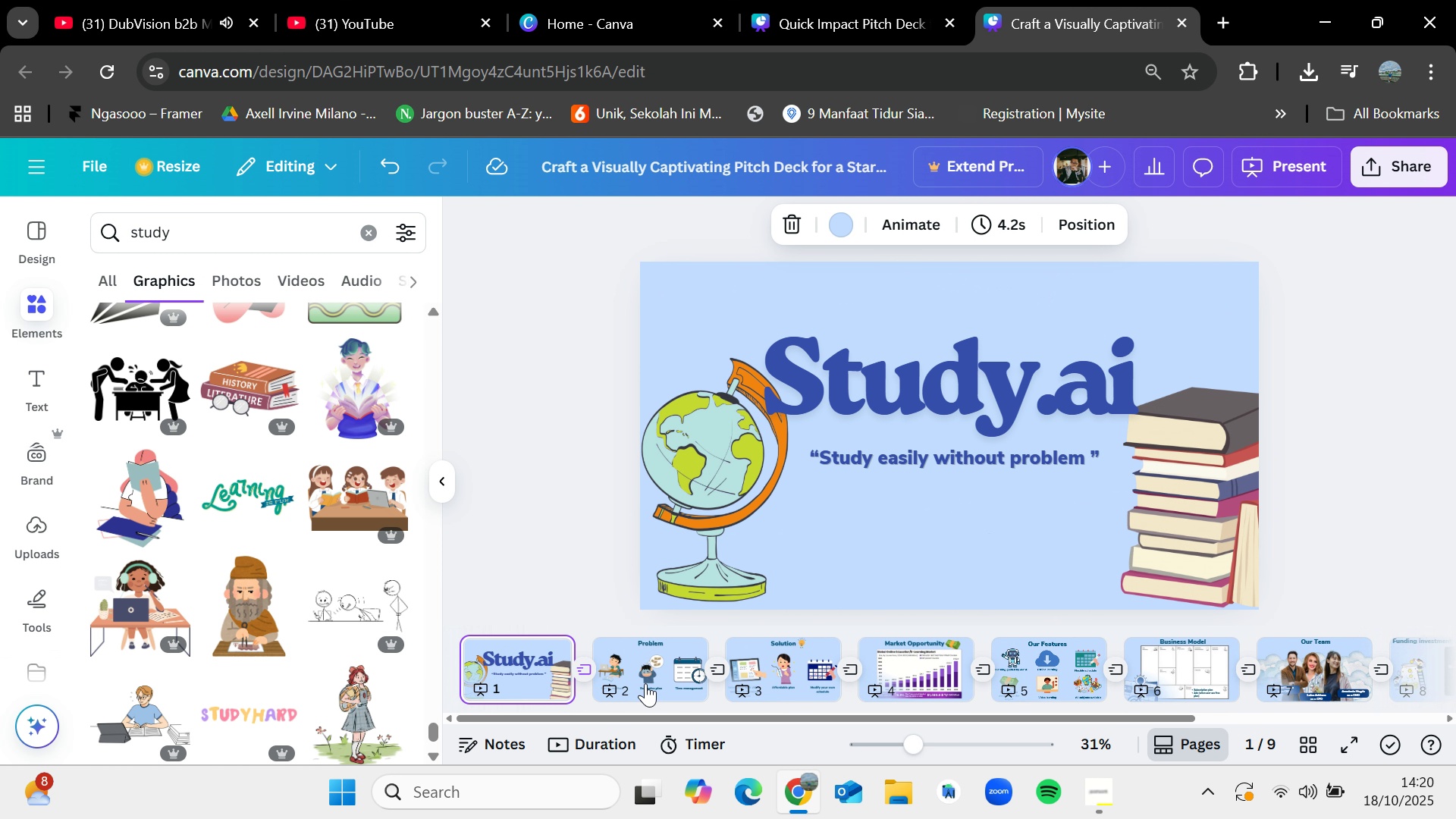 
key(ArrowLeft)